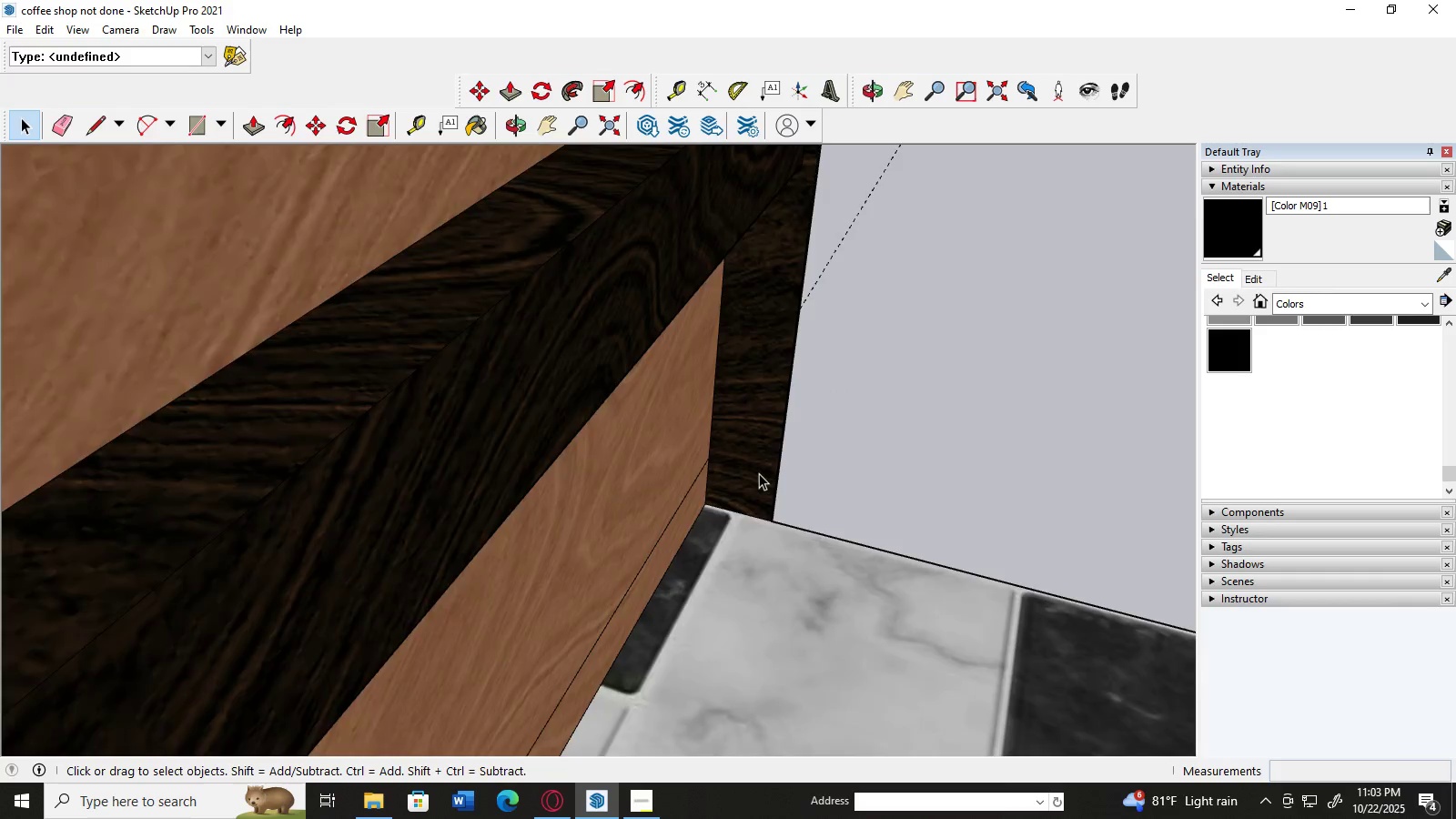 
scroll: coordinate [759, 473], scroll_direction: down, amount: 3.0
 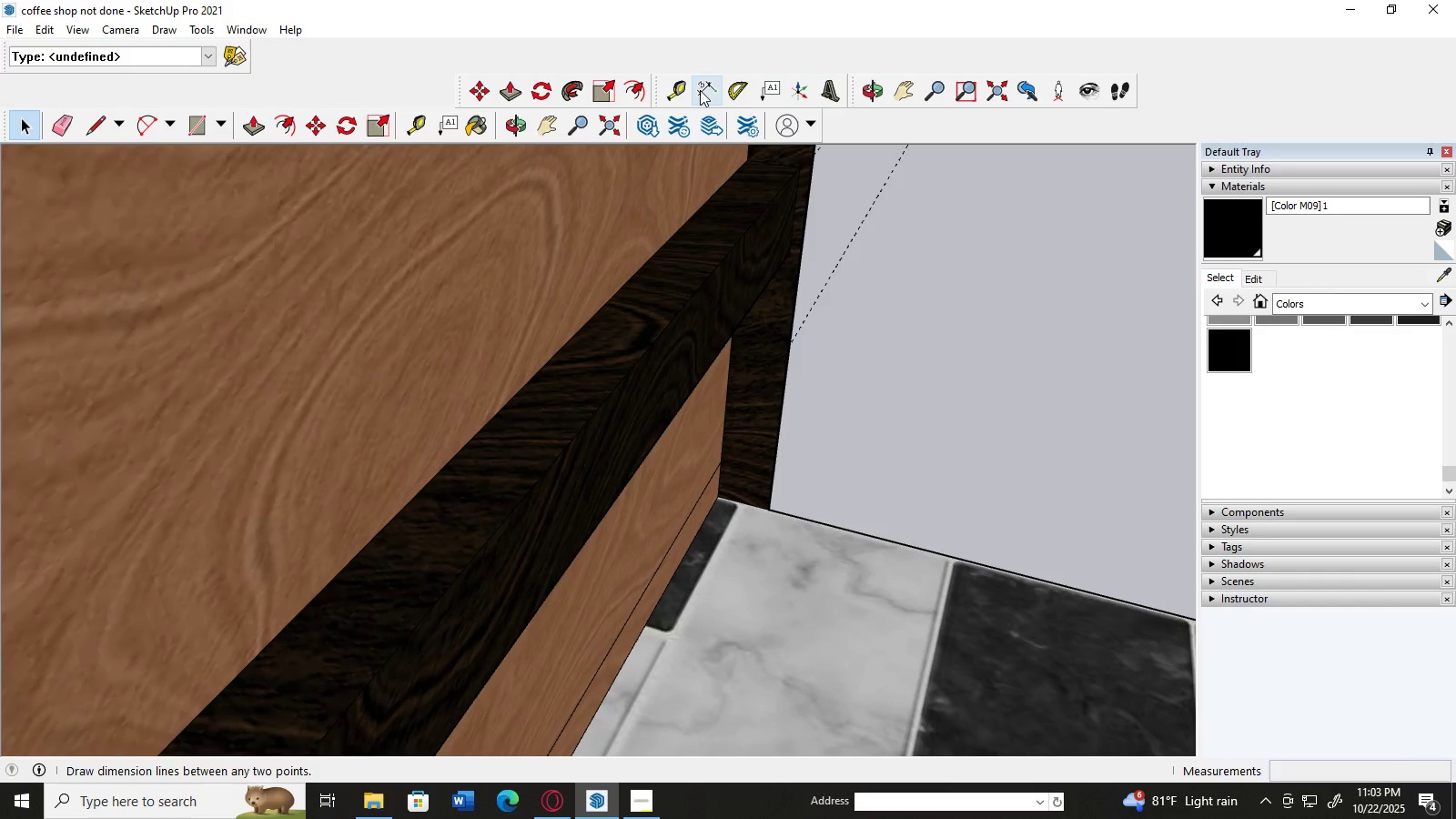 
left_click([700, 90])
 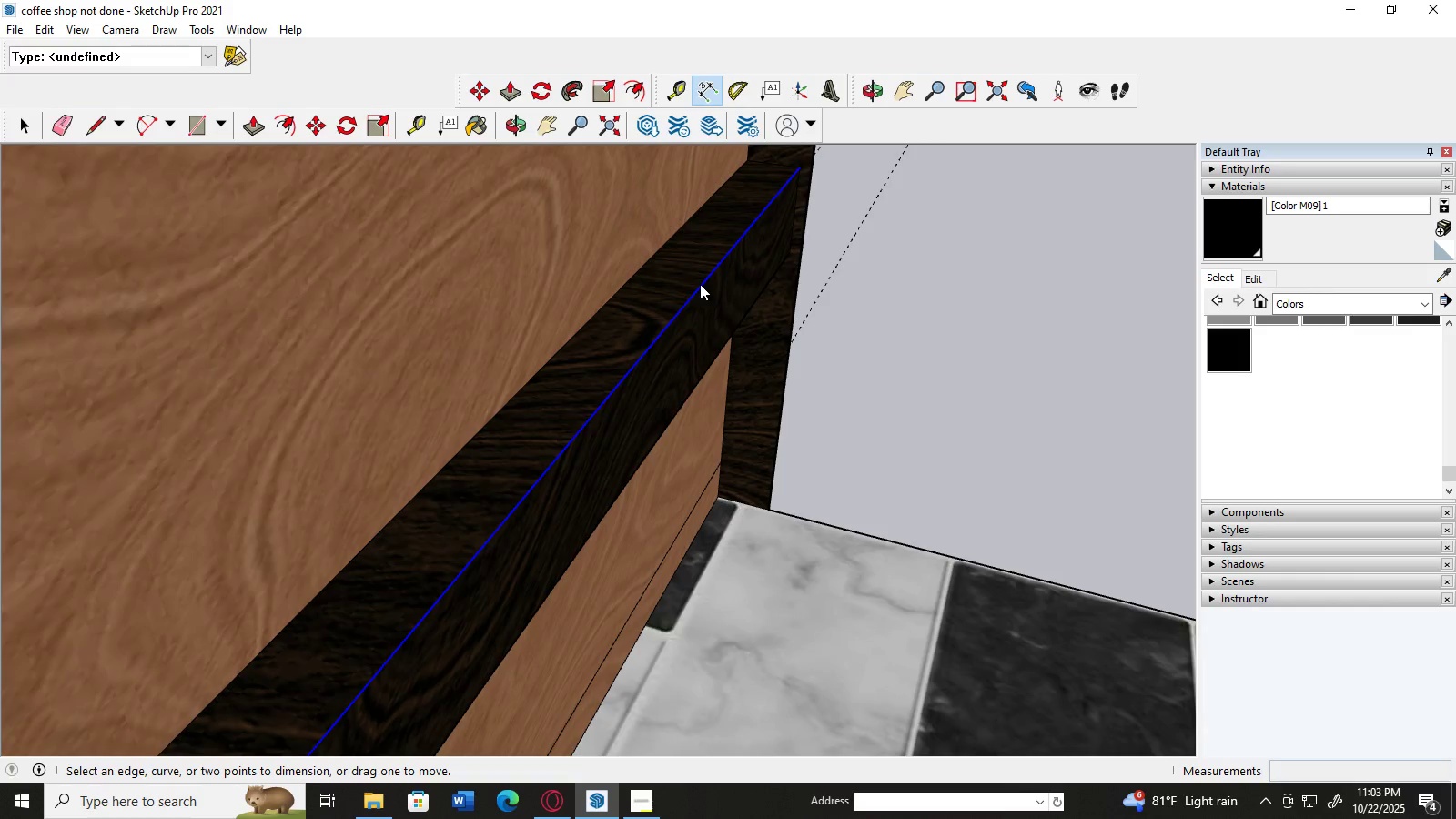 
left_click([700, 284])
 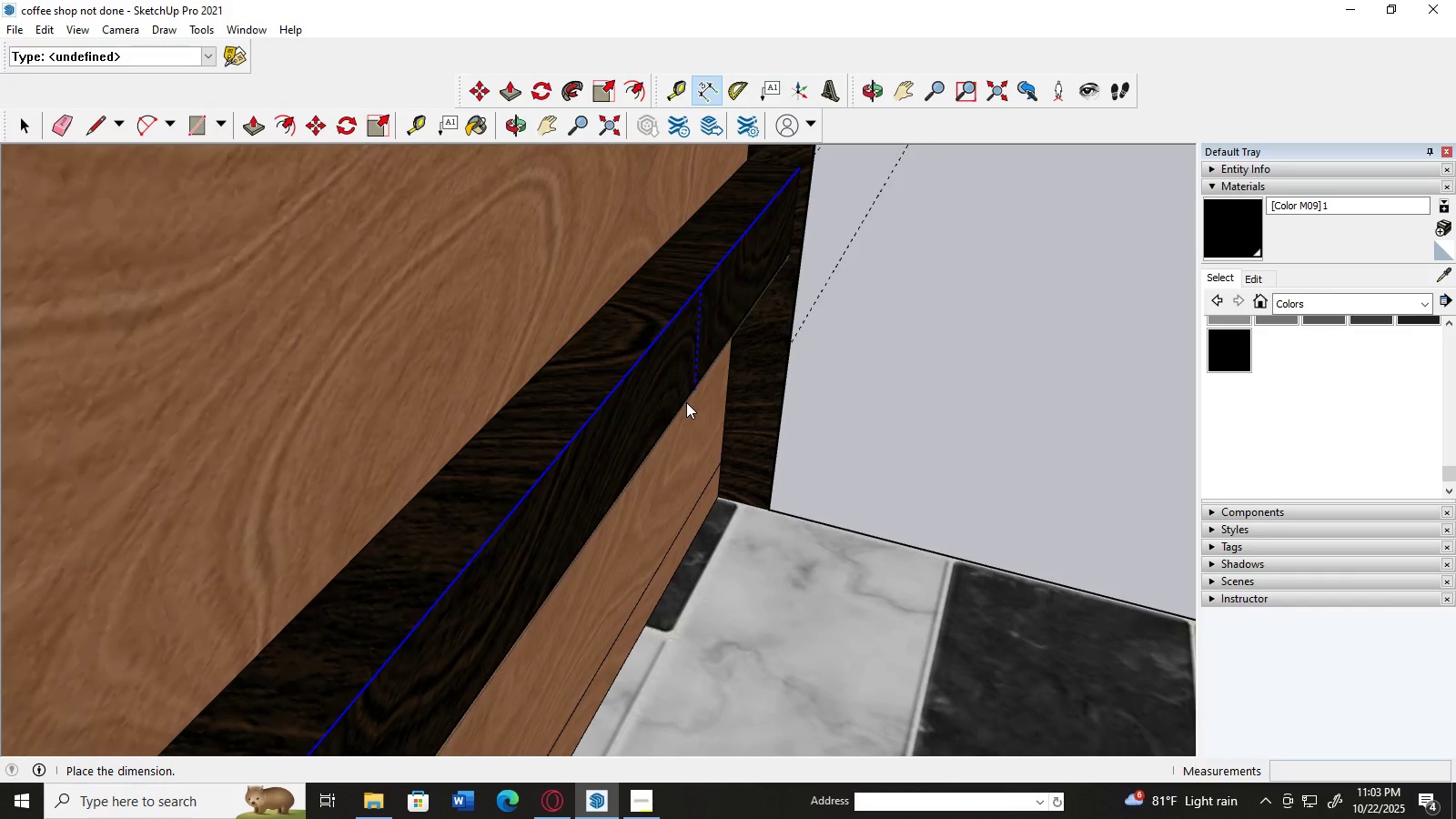 
scroll: coordinate [683, 402], scroll_direction: up, amount: 7.0
 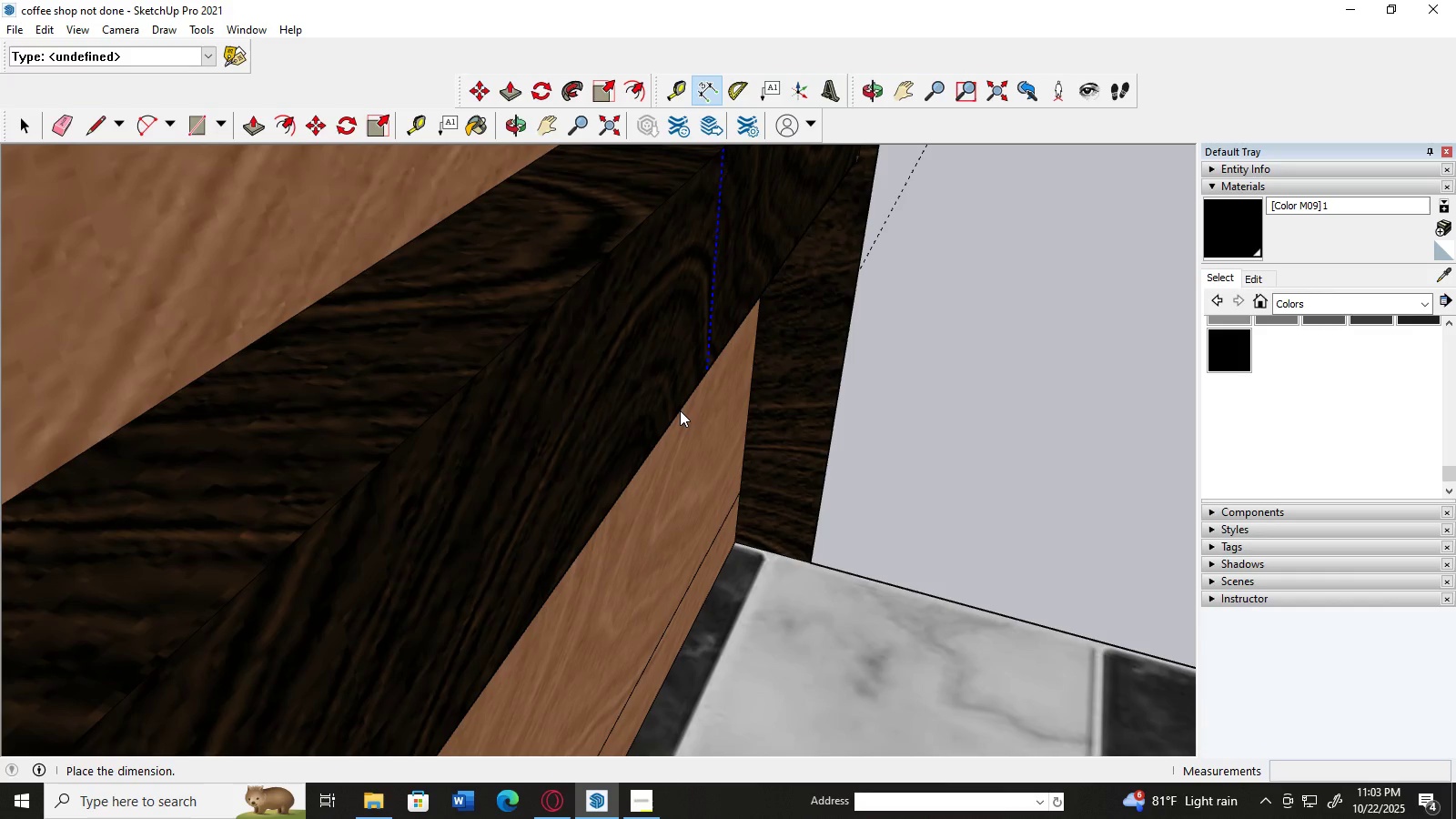 
left_click([680, 410])
 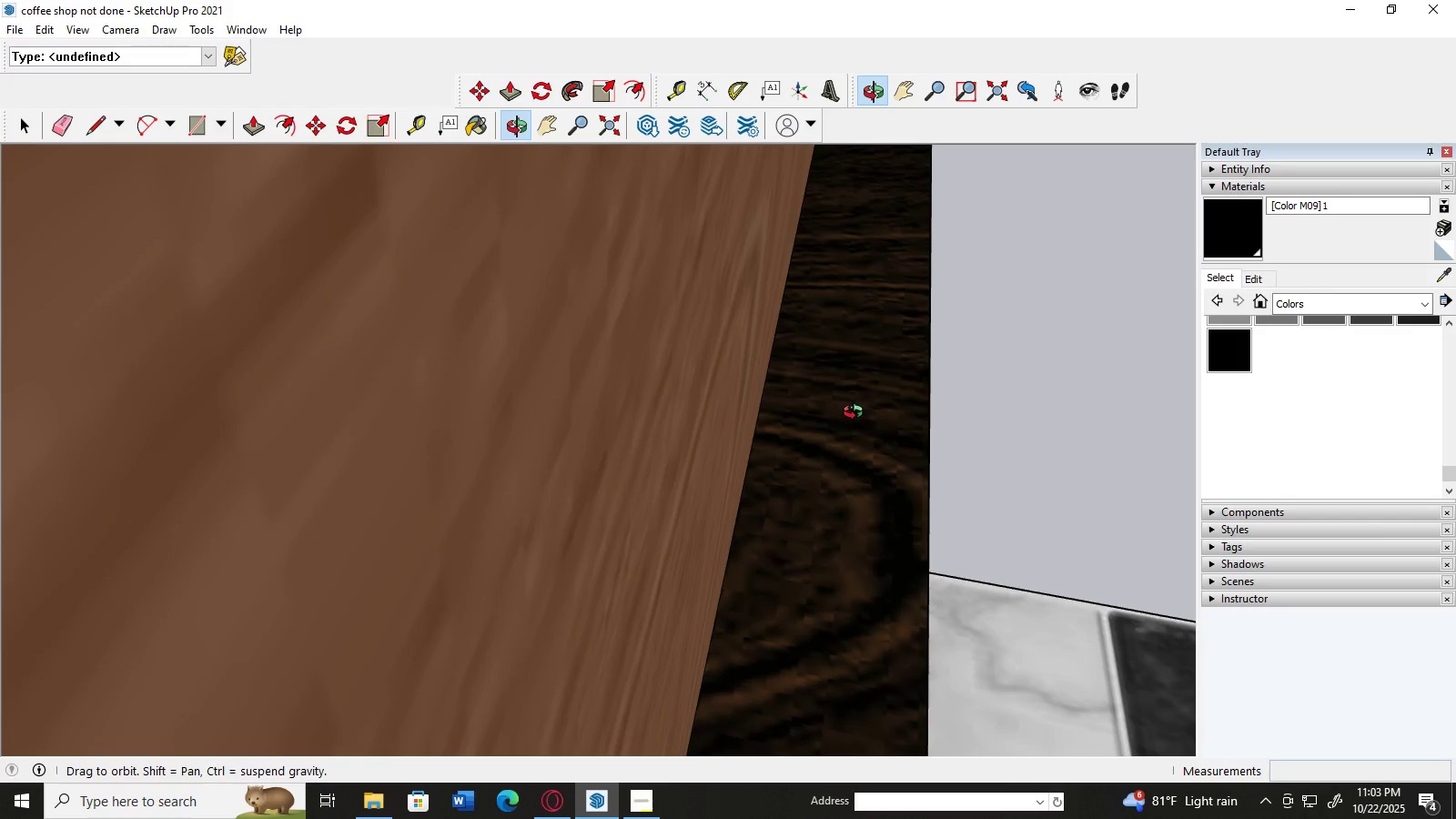 
scroll: coordinate [410, 348], scroll_direction: down, amount: 35.0
 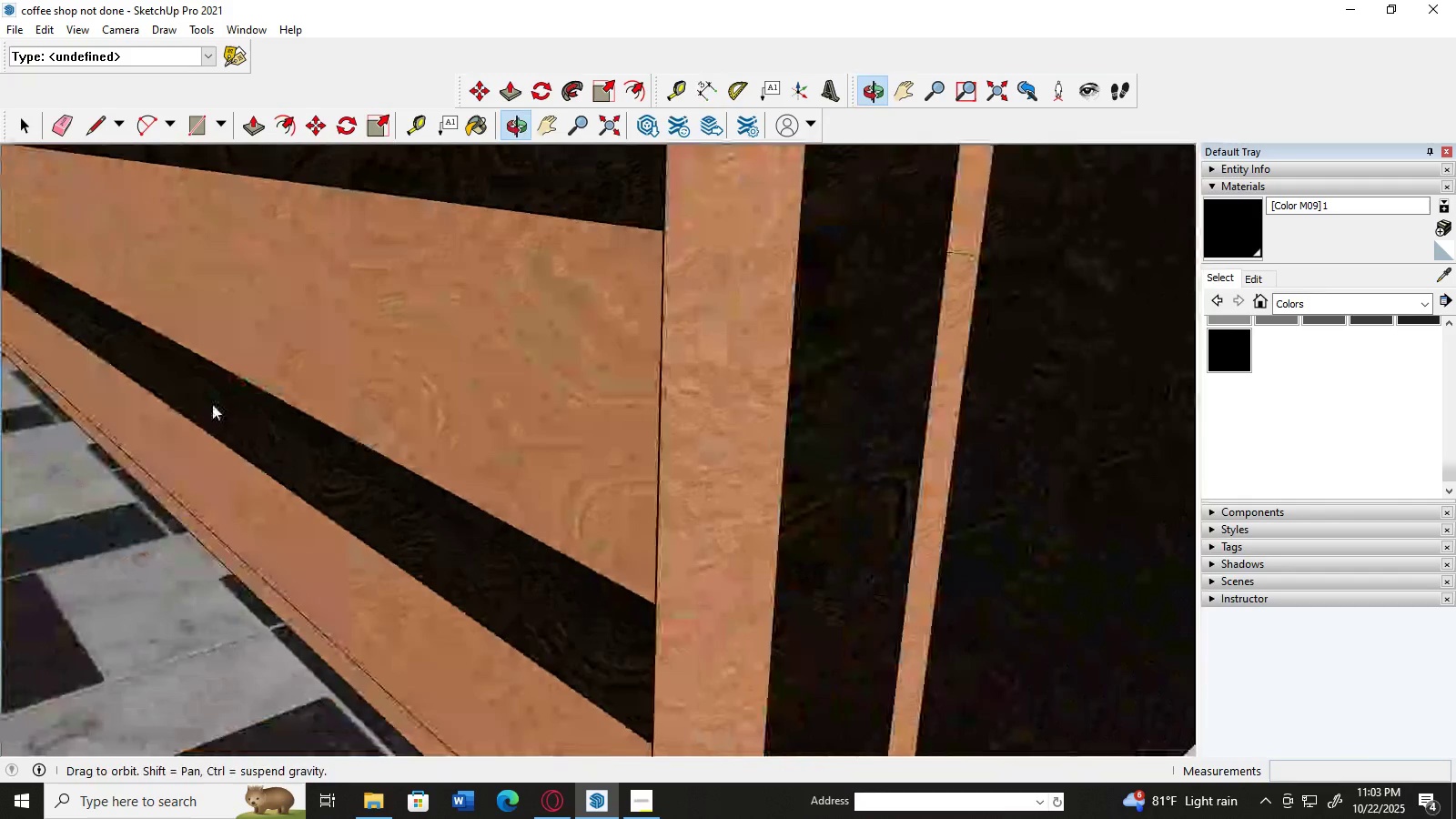 
scroll: coordinate [268, 440], scroll_direction: up, amount: 3.0
 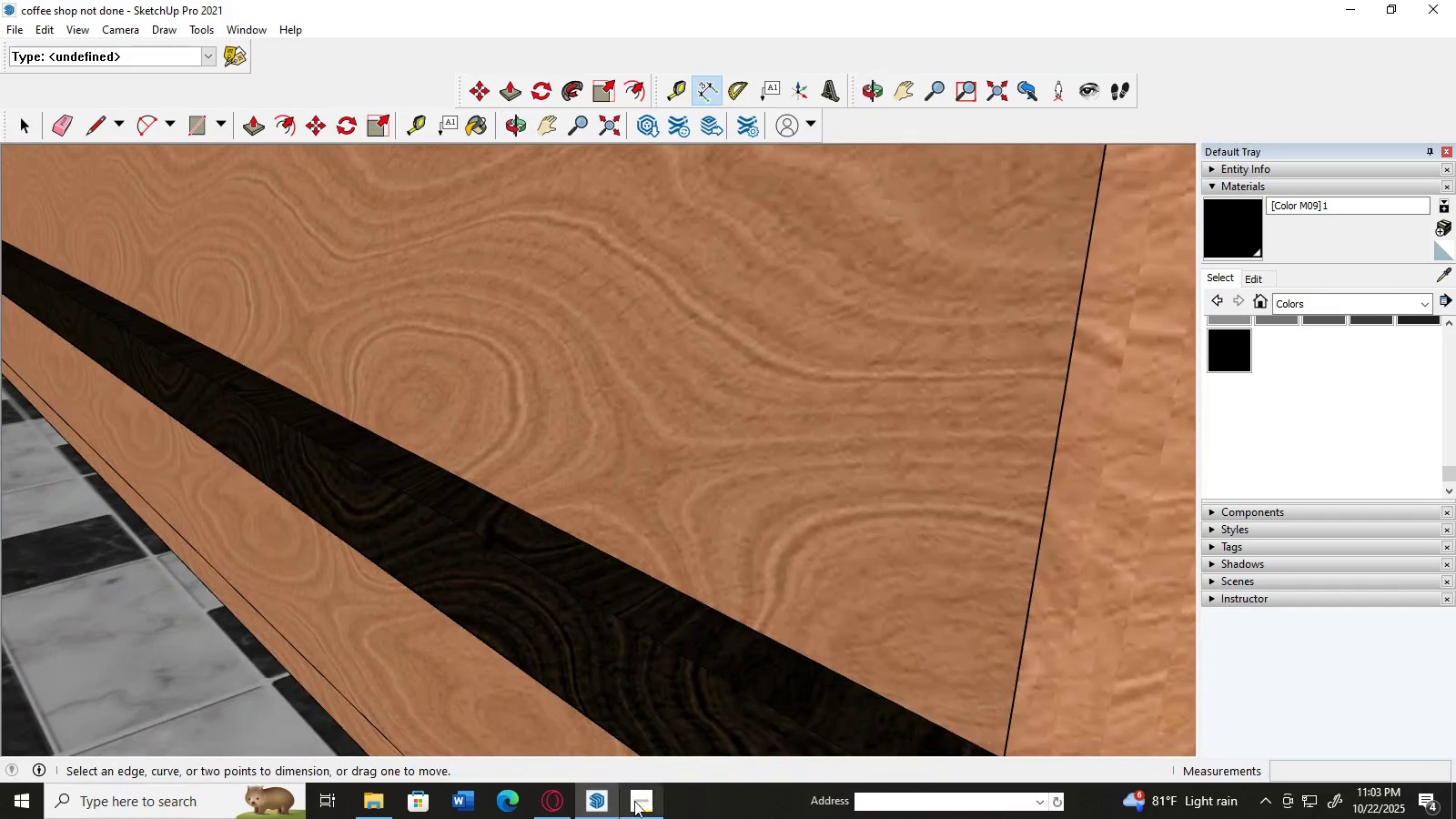 
left_click([634, 801])